 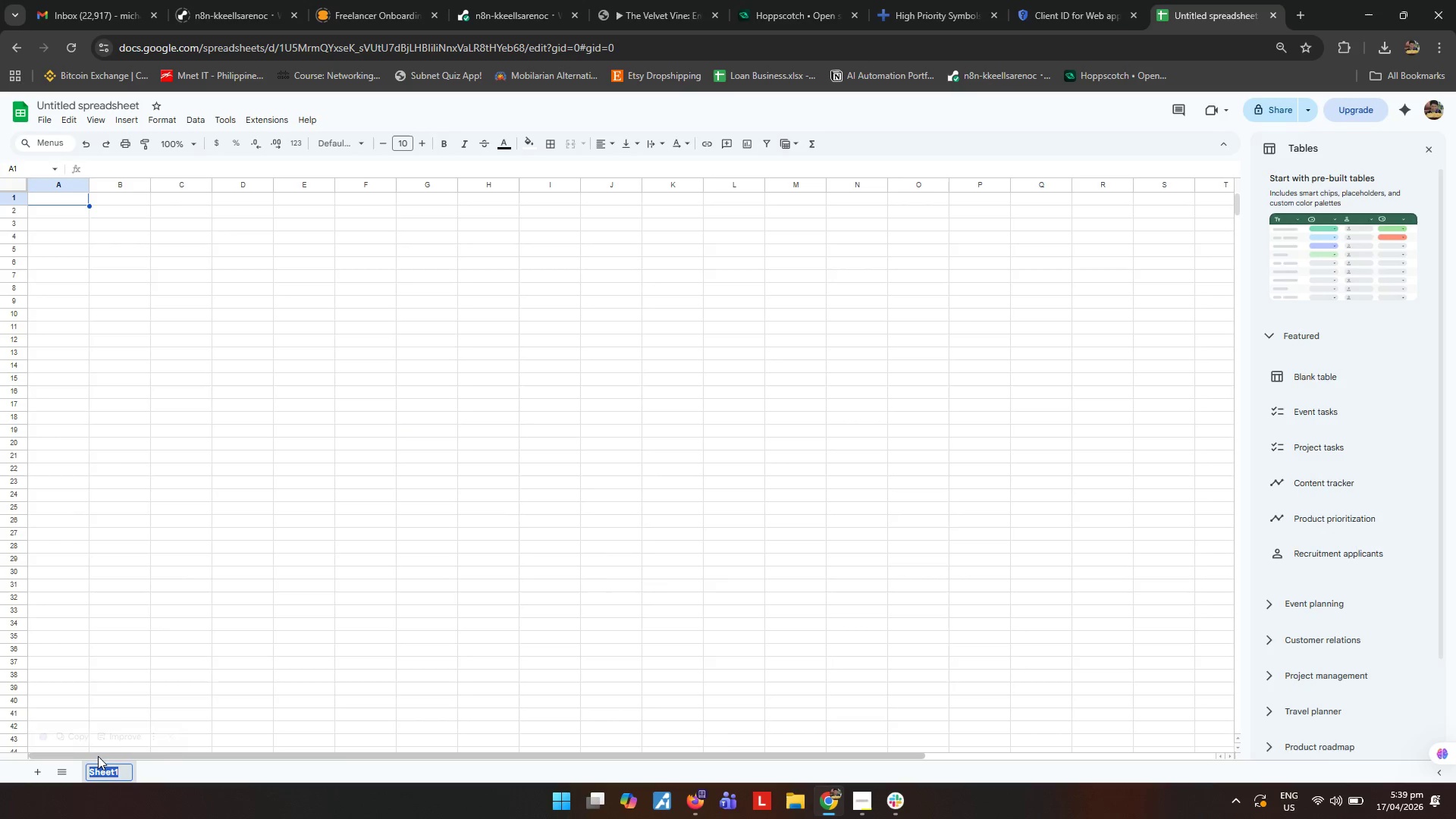 
type(Incident Log)
 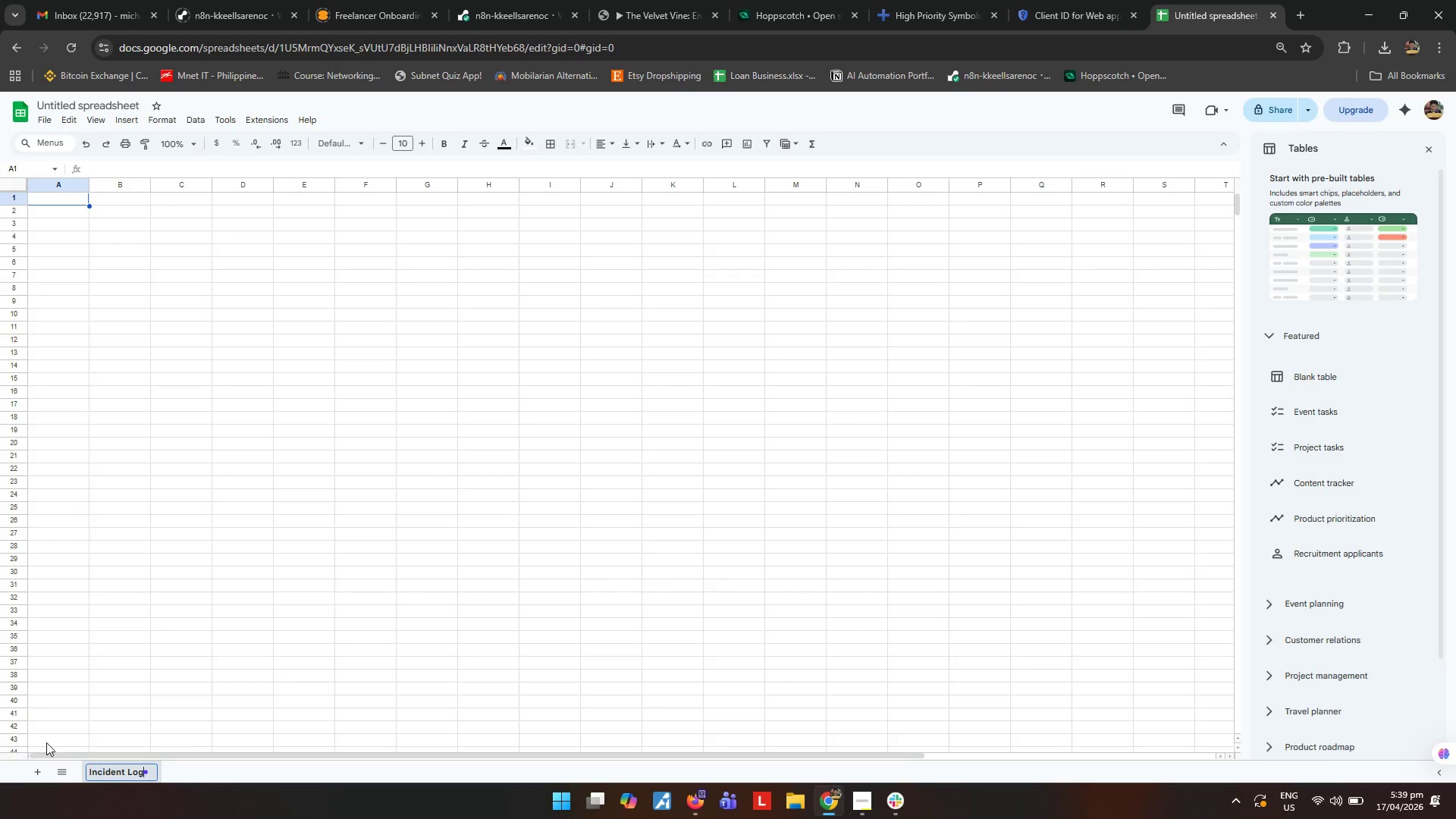 
left_click([33, 772])
 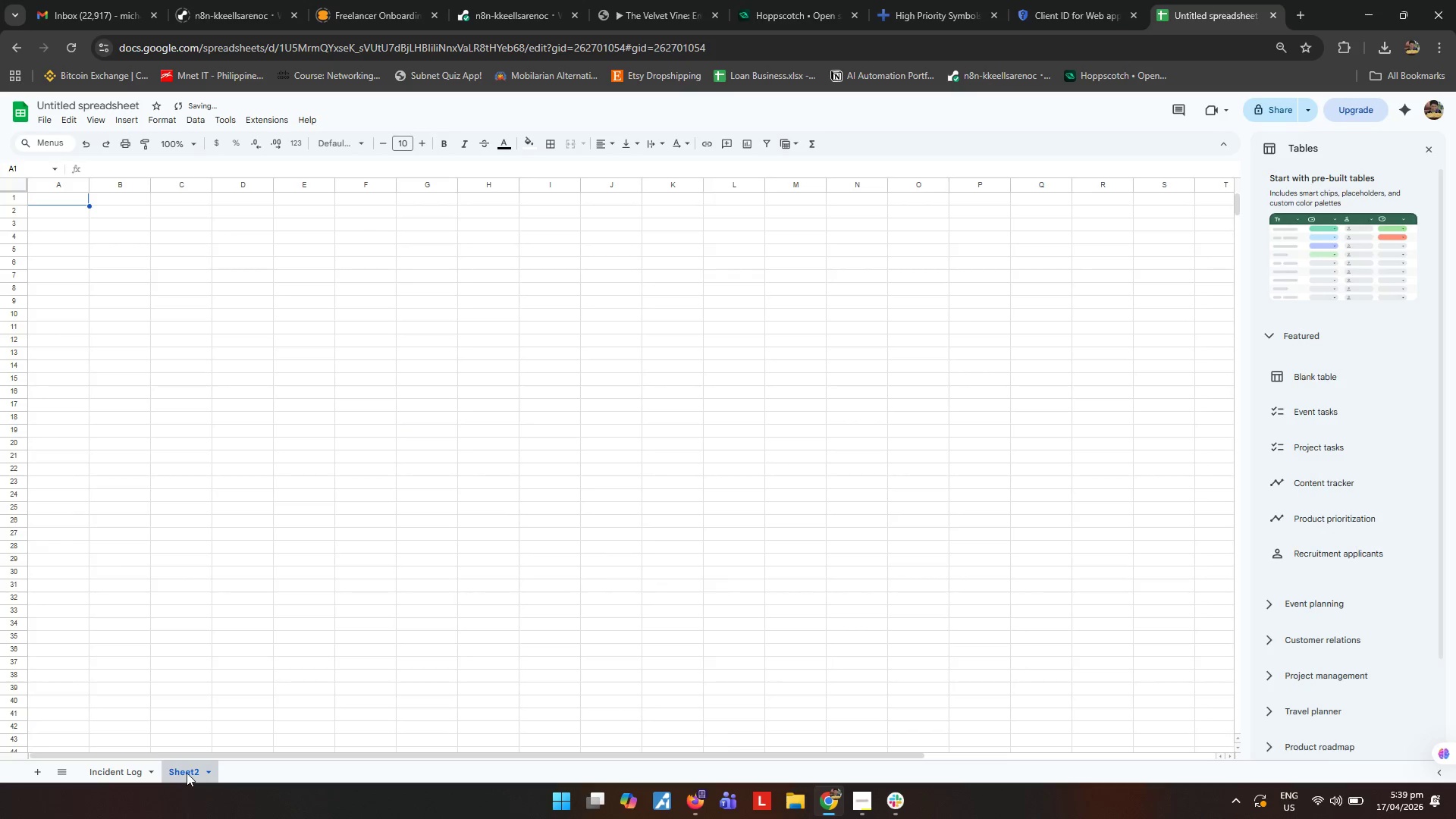 
double_click([187, 773])
 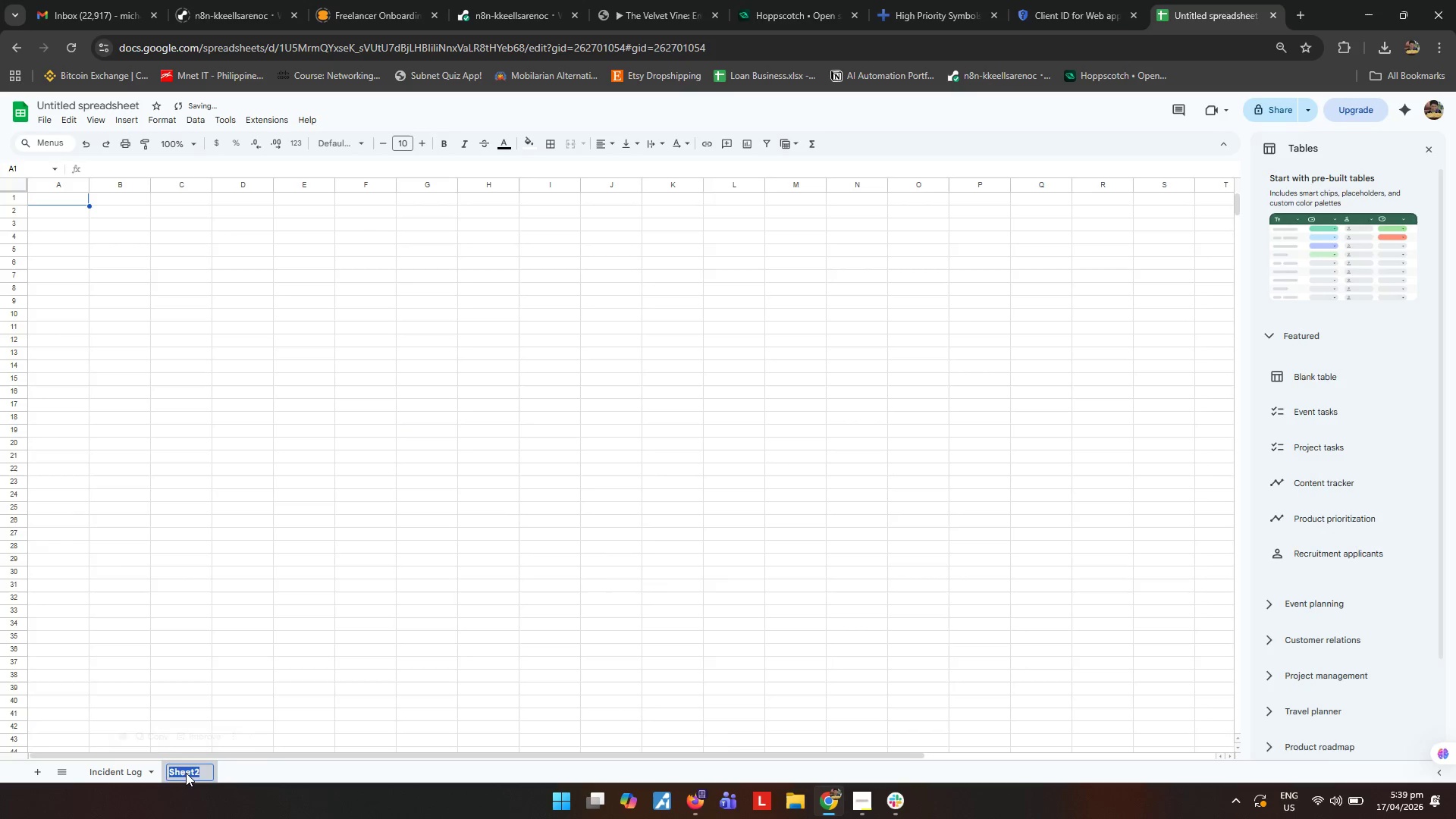 
type(Error Log)
 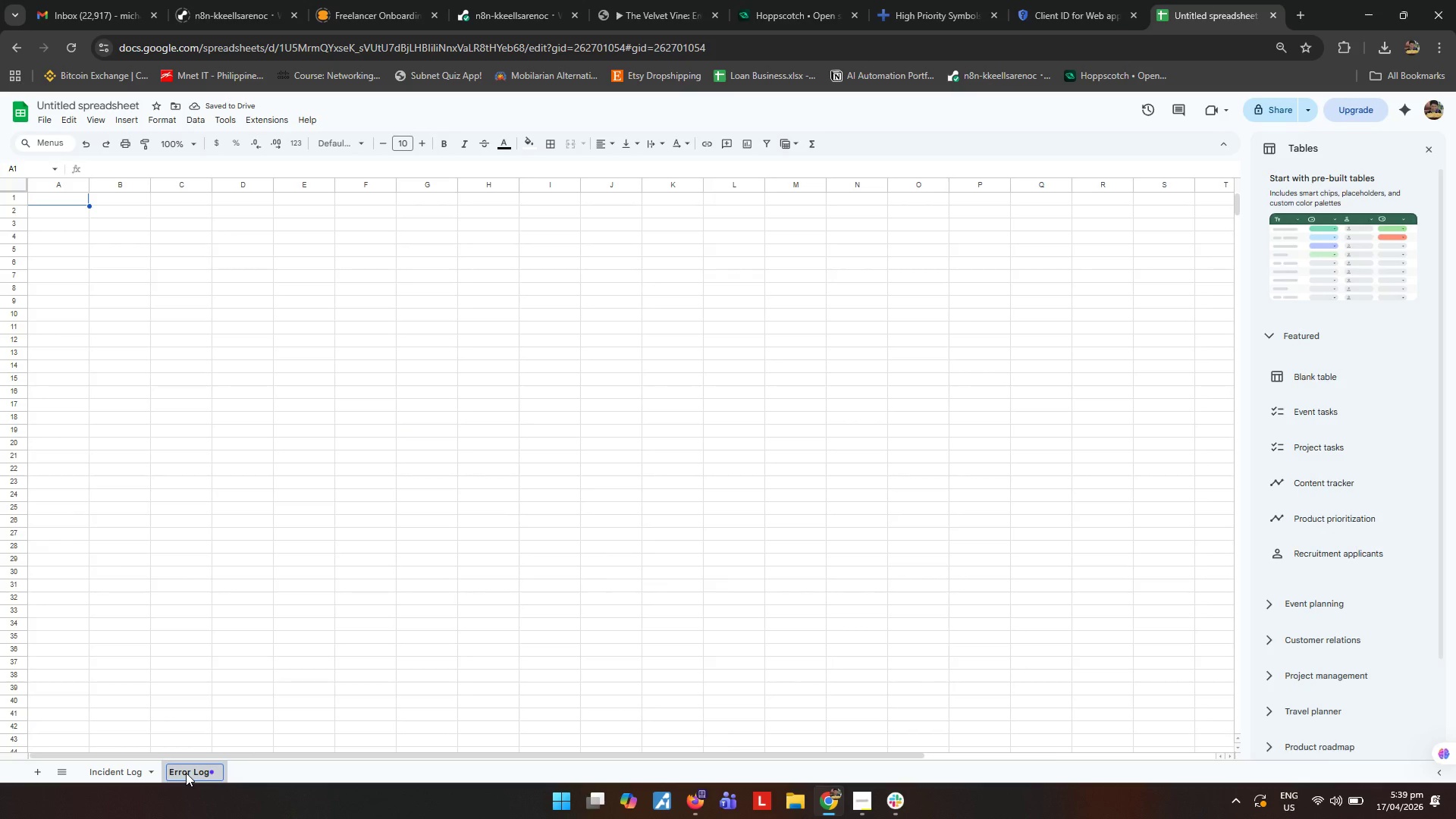 
key(Enter)
 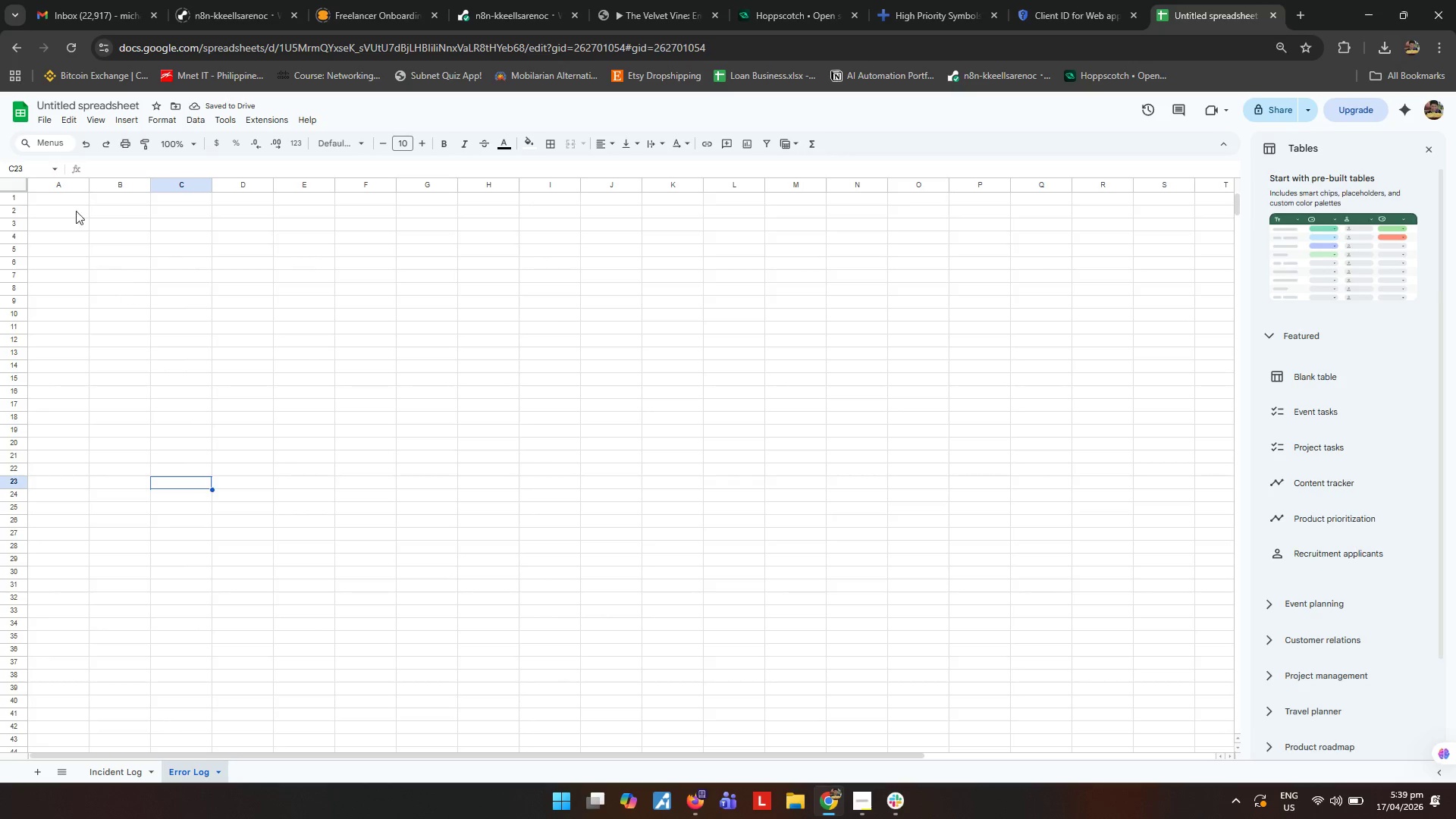 
double_click([104, 104])
 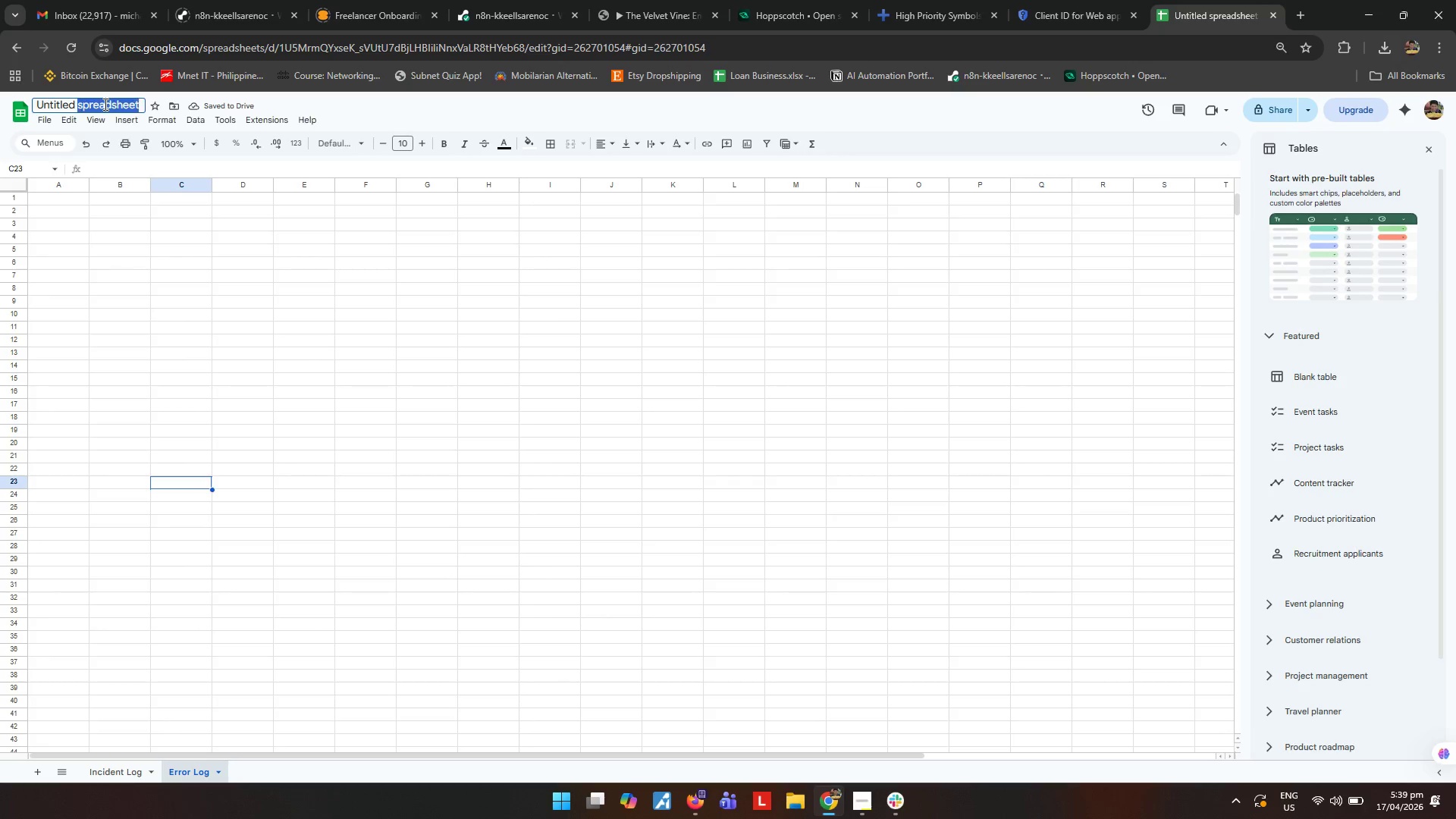 
key(Control+ControlLeft)
 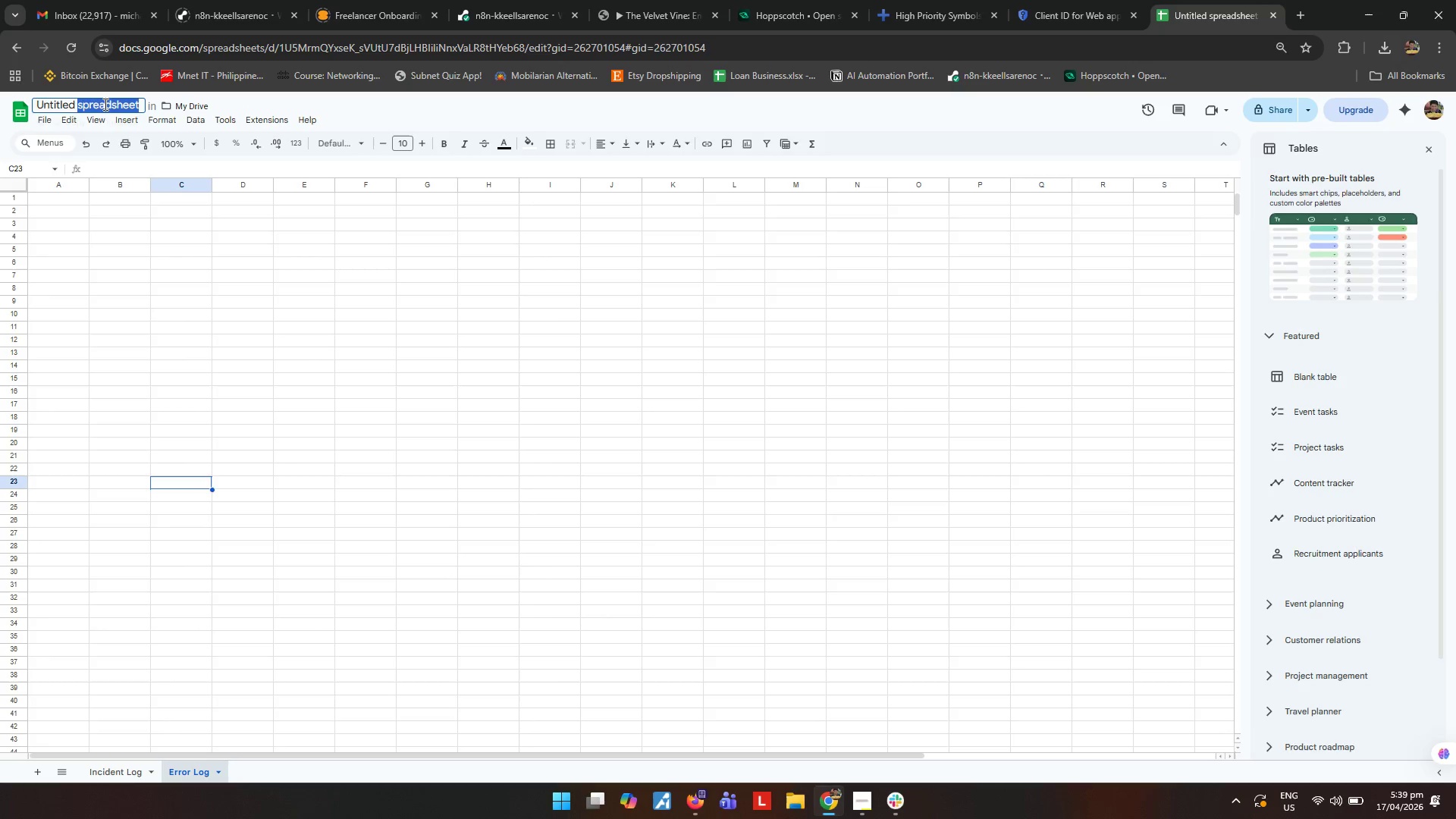 
key(Control+A)
 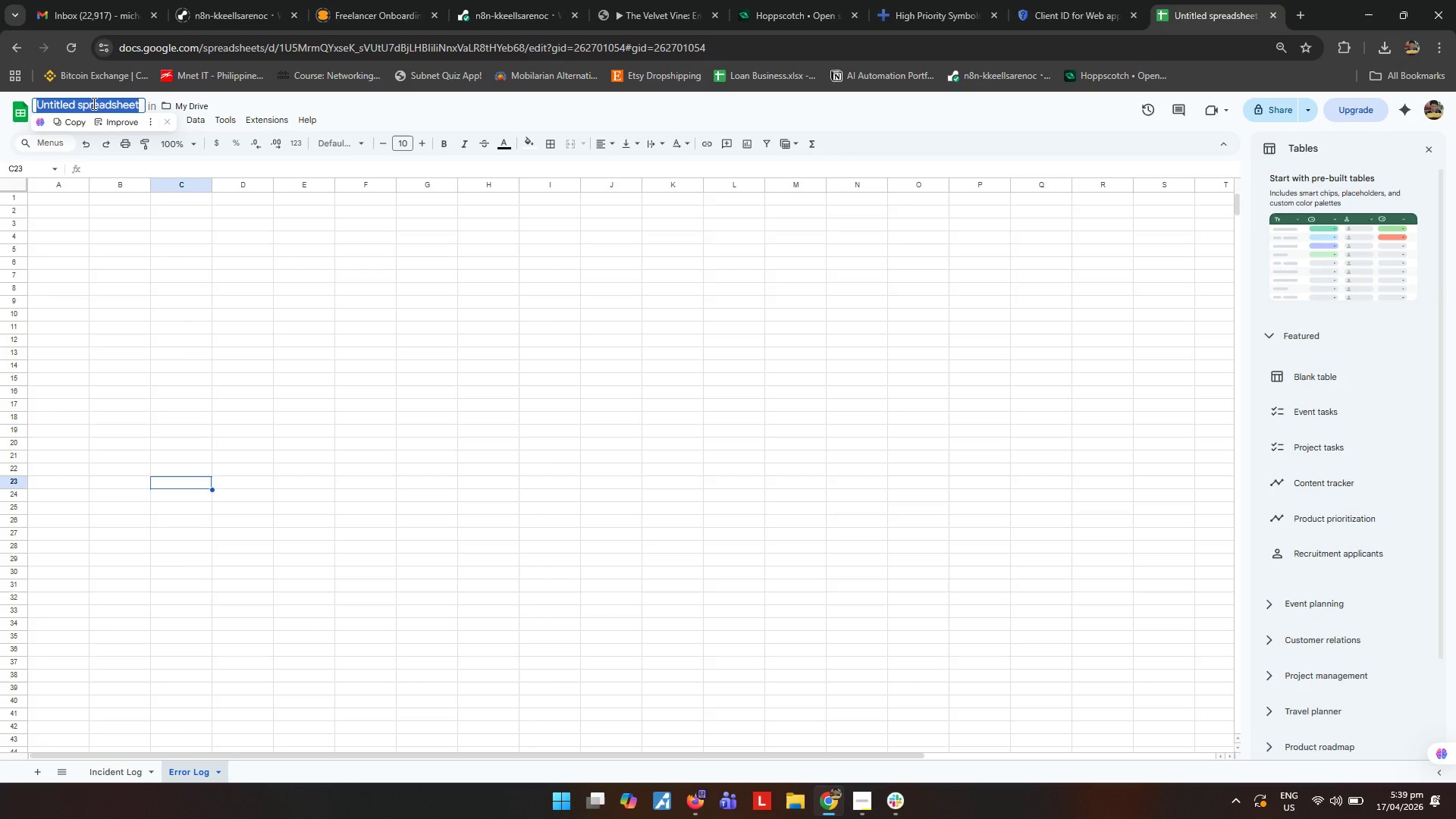 
type(The Velbe)
key(Backspace)
key(Backspace)
type(vet Vine Staff Reports)
 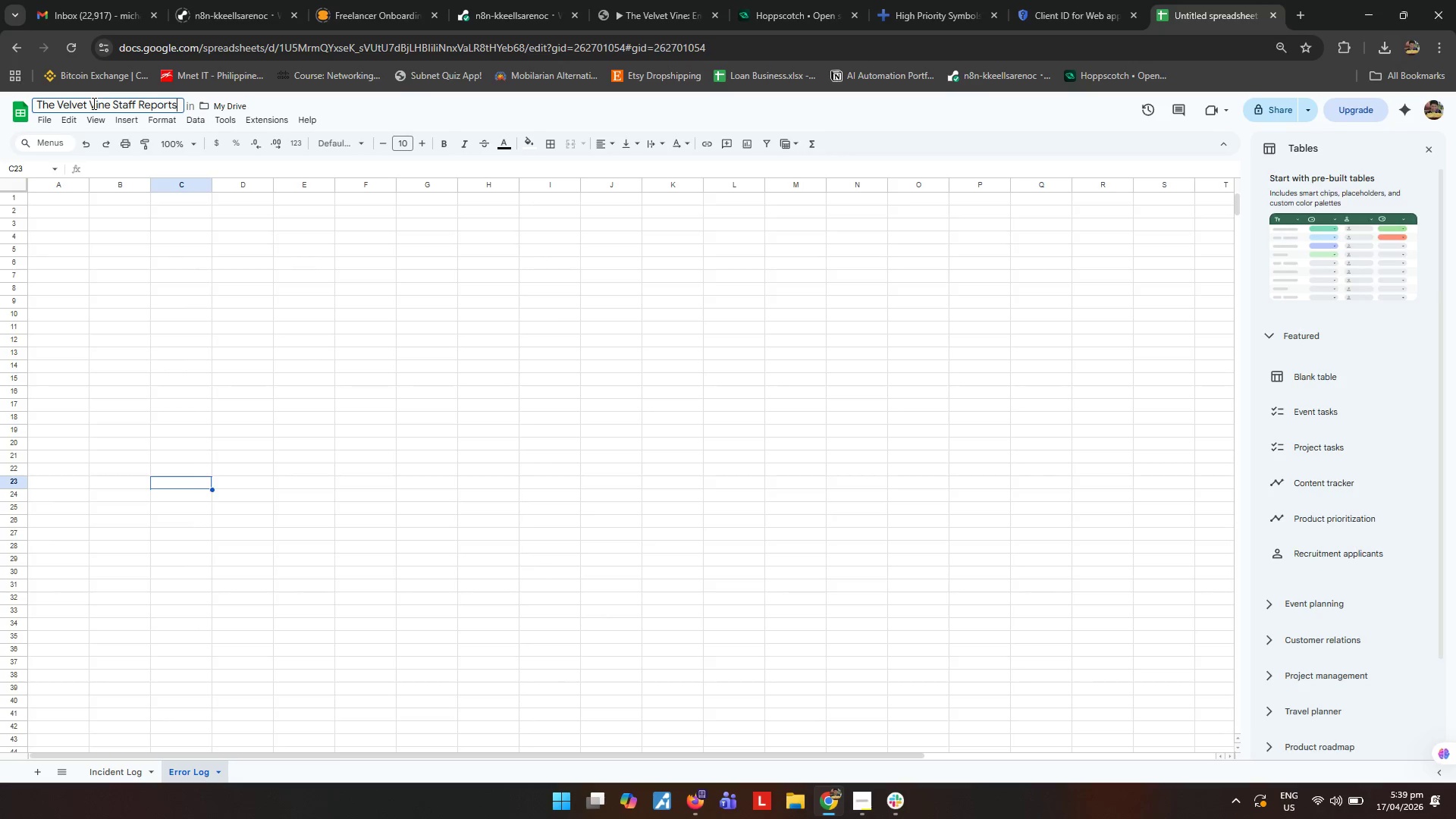 
key(Enter)
 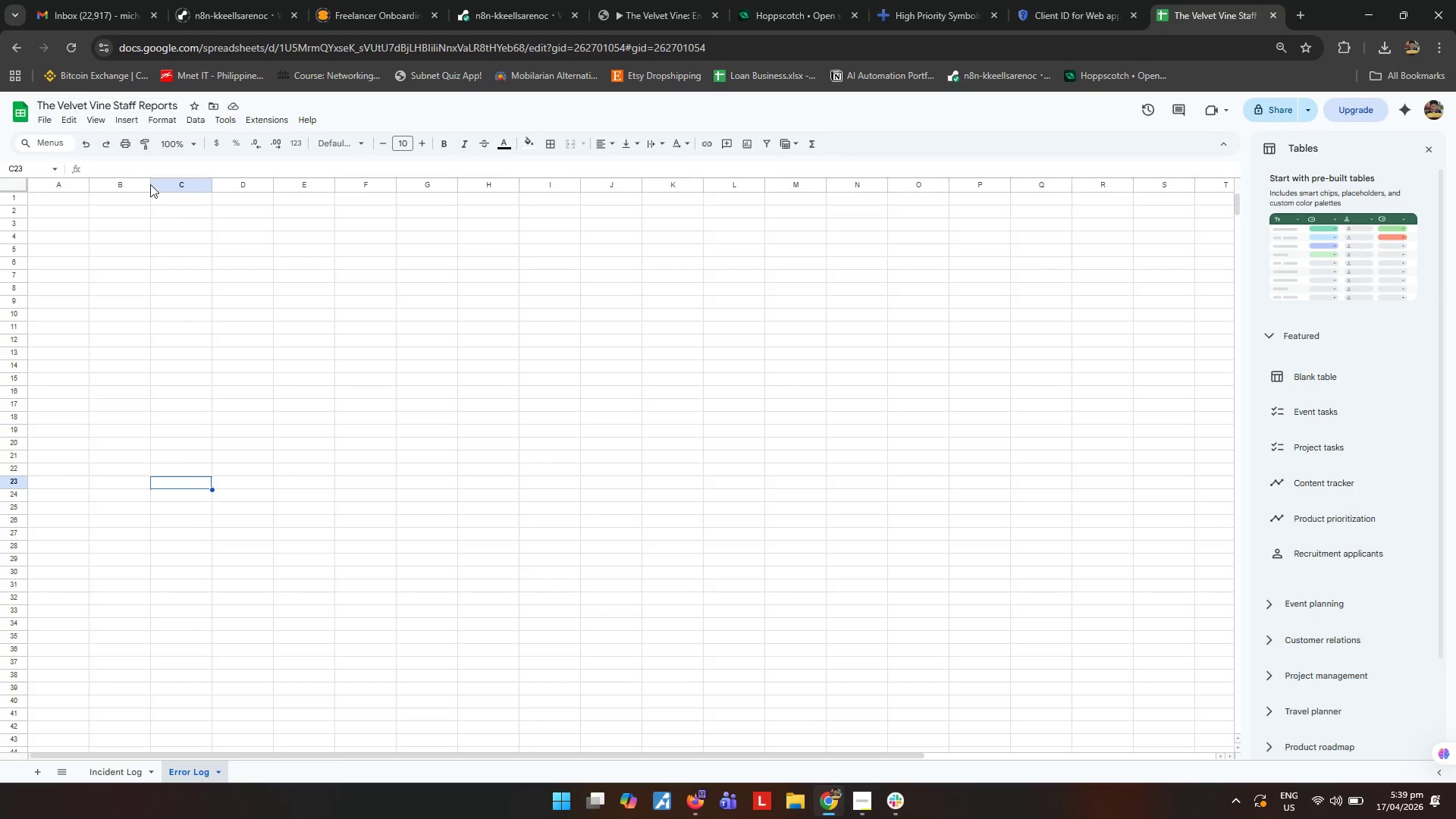 
left_click_drag(start_coordinate=[192, 262], to_coordinate=[187, 254])
 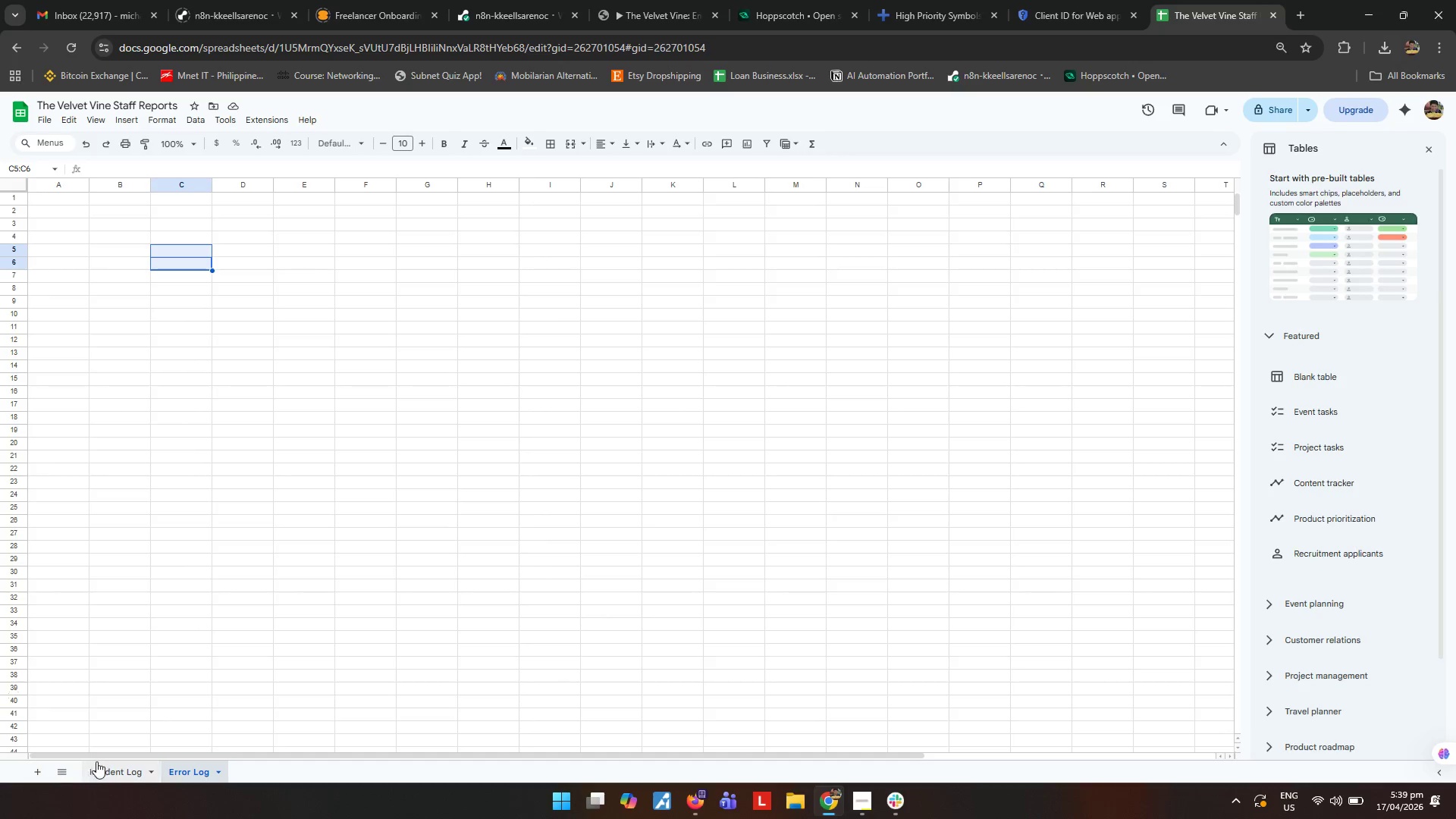 
double_click([315, 546])
 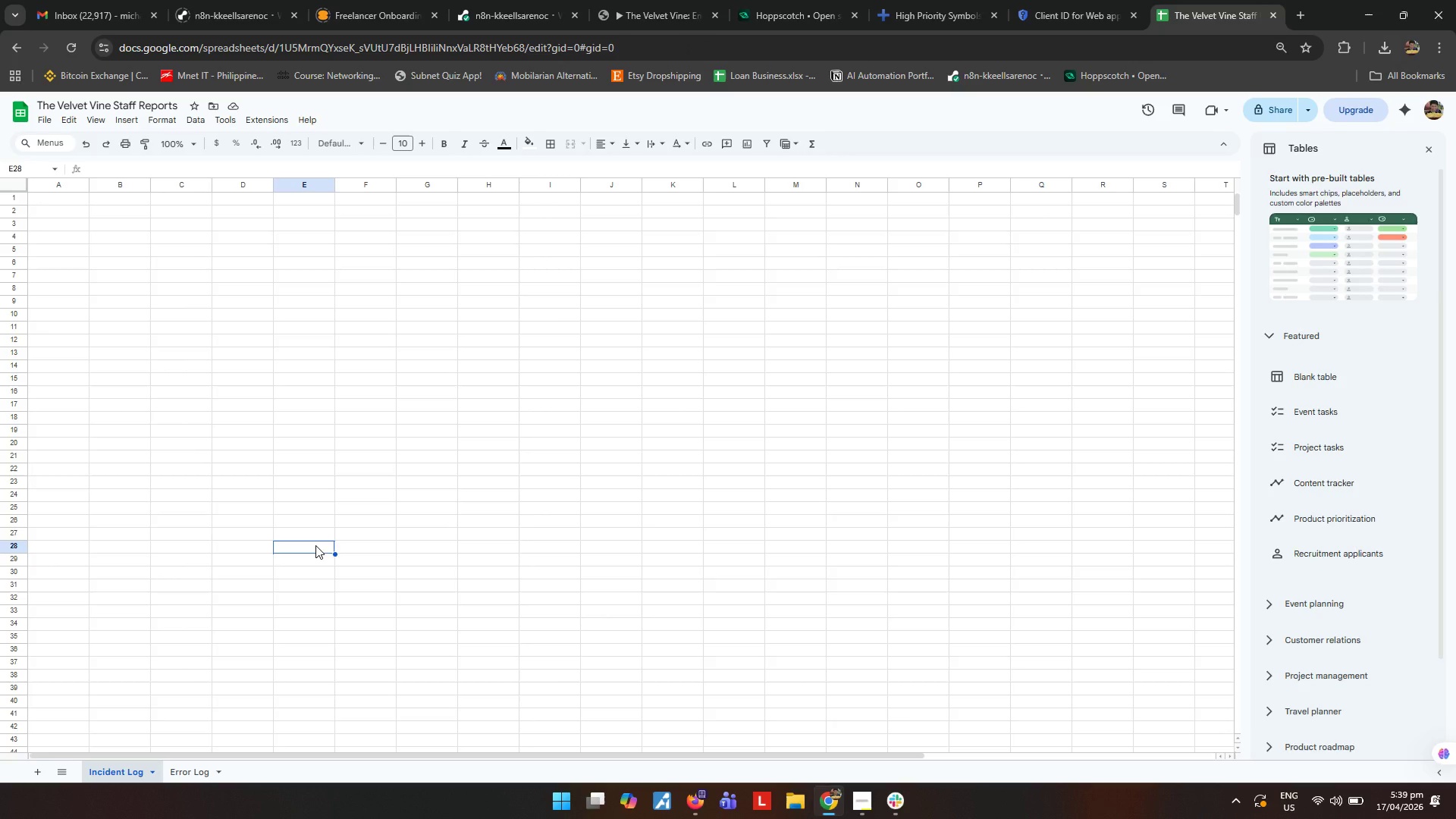 
wait(6.75)
 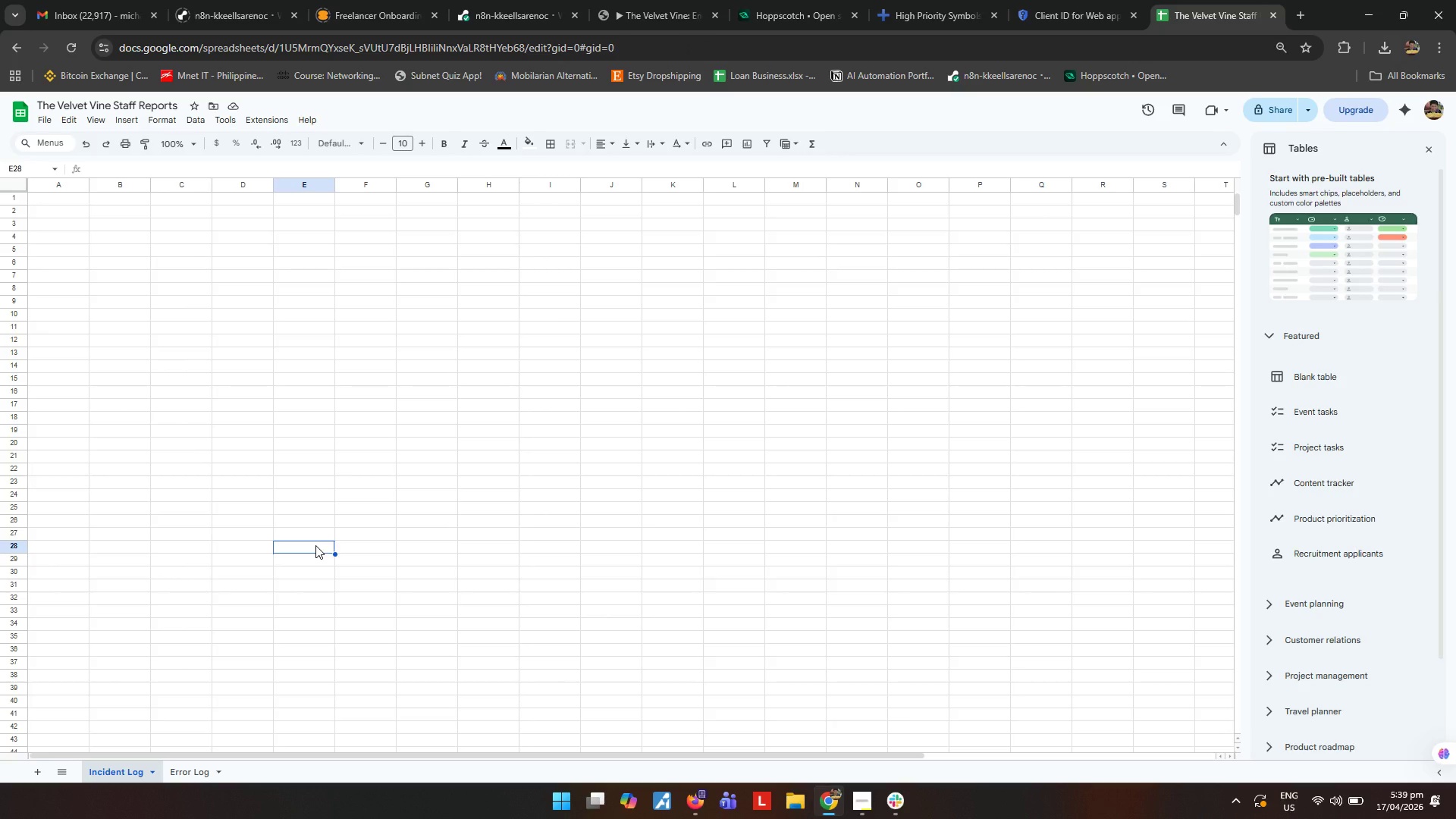 
left_click([877, 783])